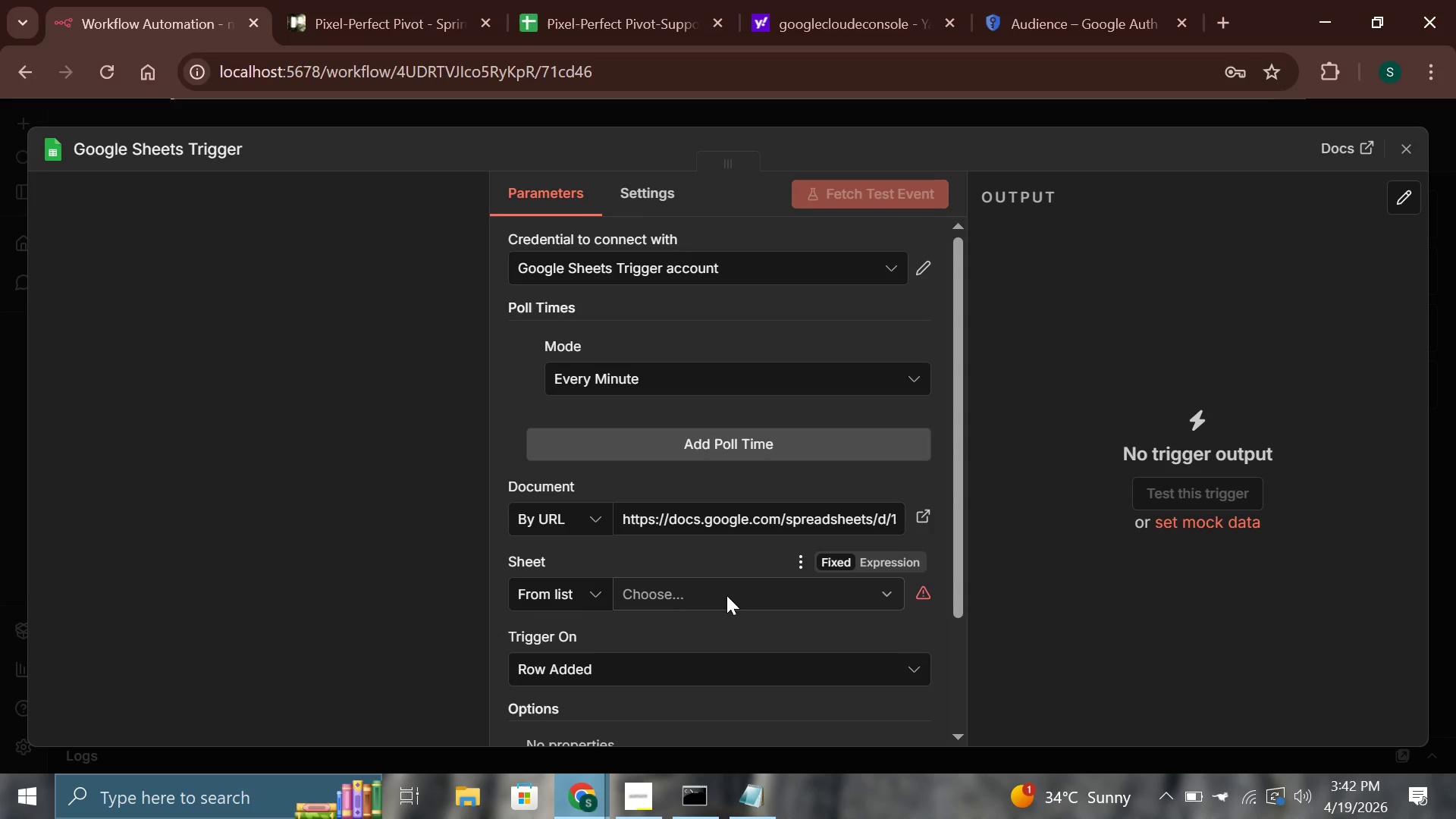 
left_click([727, 594])
 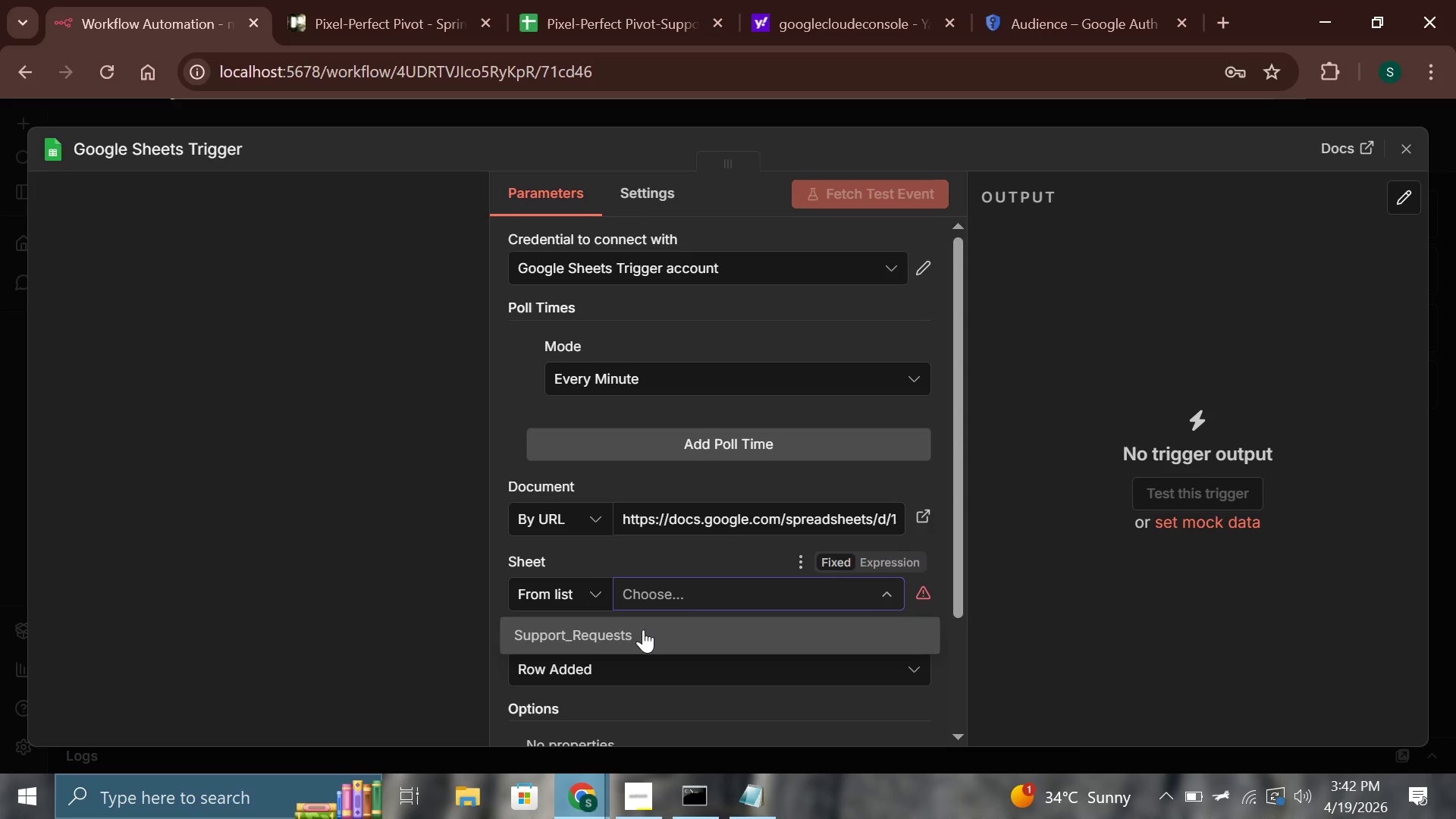 
left_click([642, 629])
 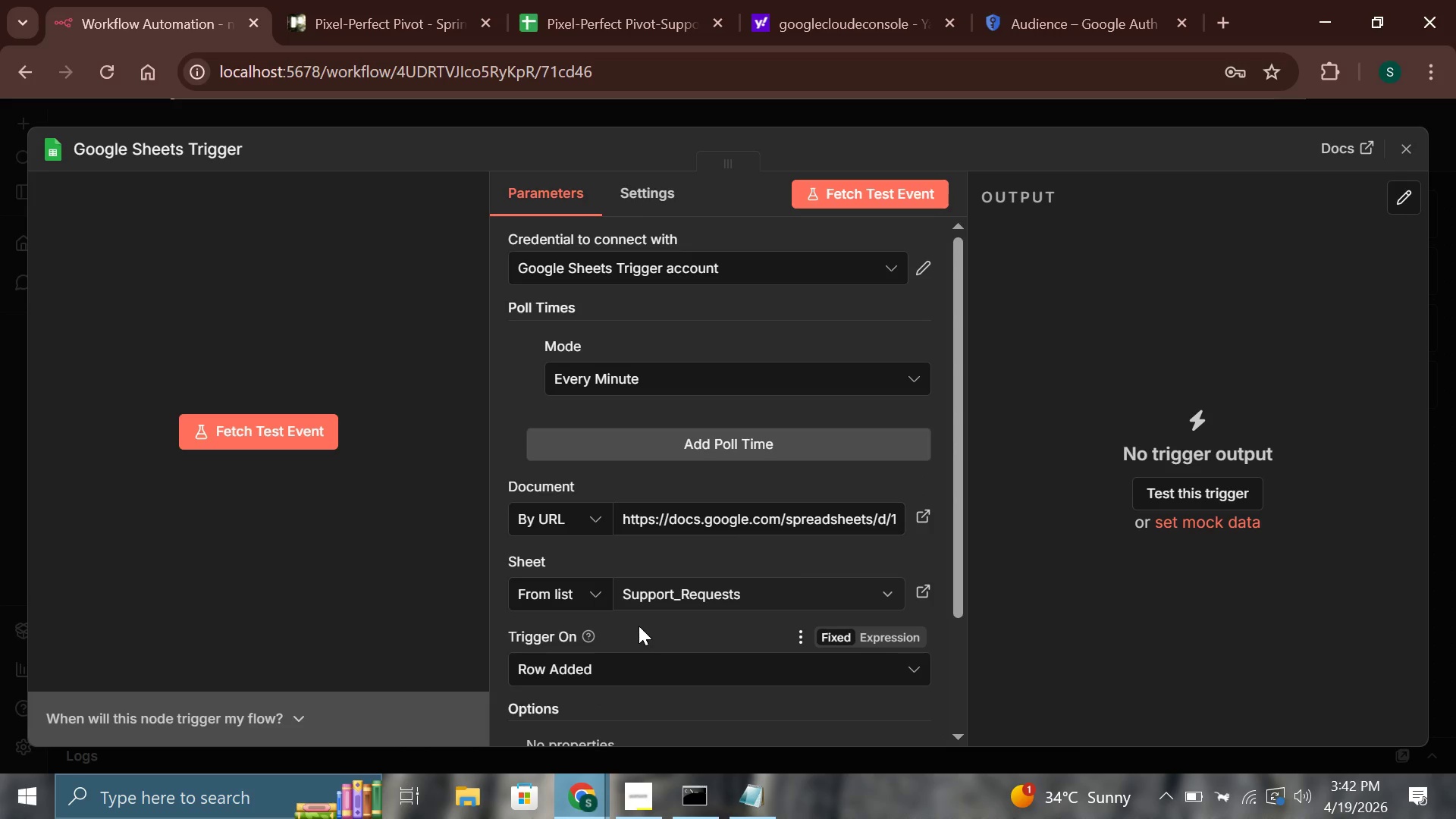 
scroll: coordinate [637, 570], scroll_direction: down, amount: 5.0
 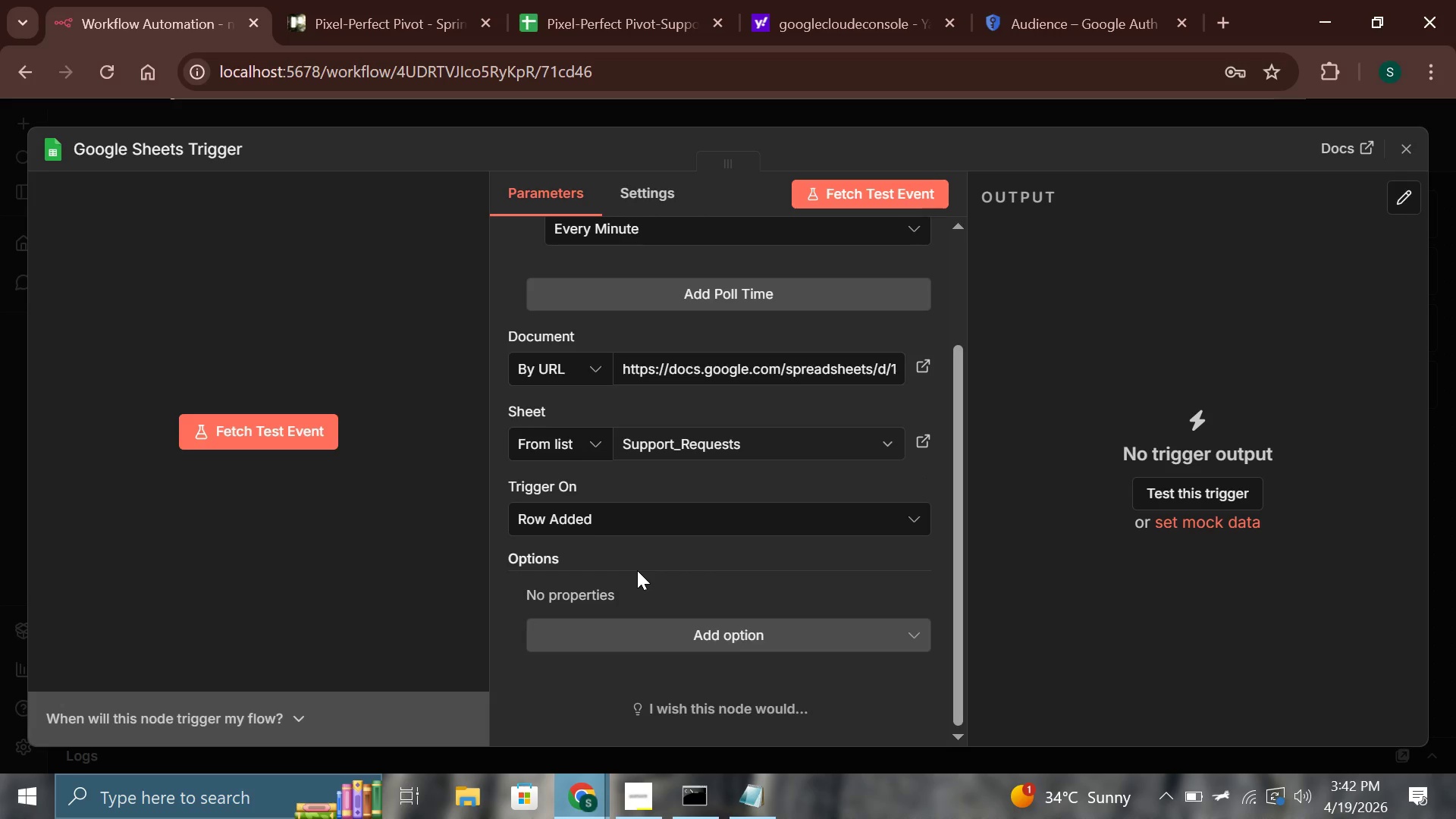 
scroll: coordinate [637, 570], scroll_direction: up, amount: 4.0
 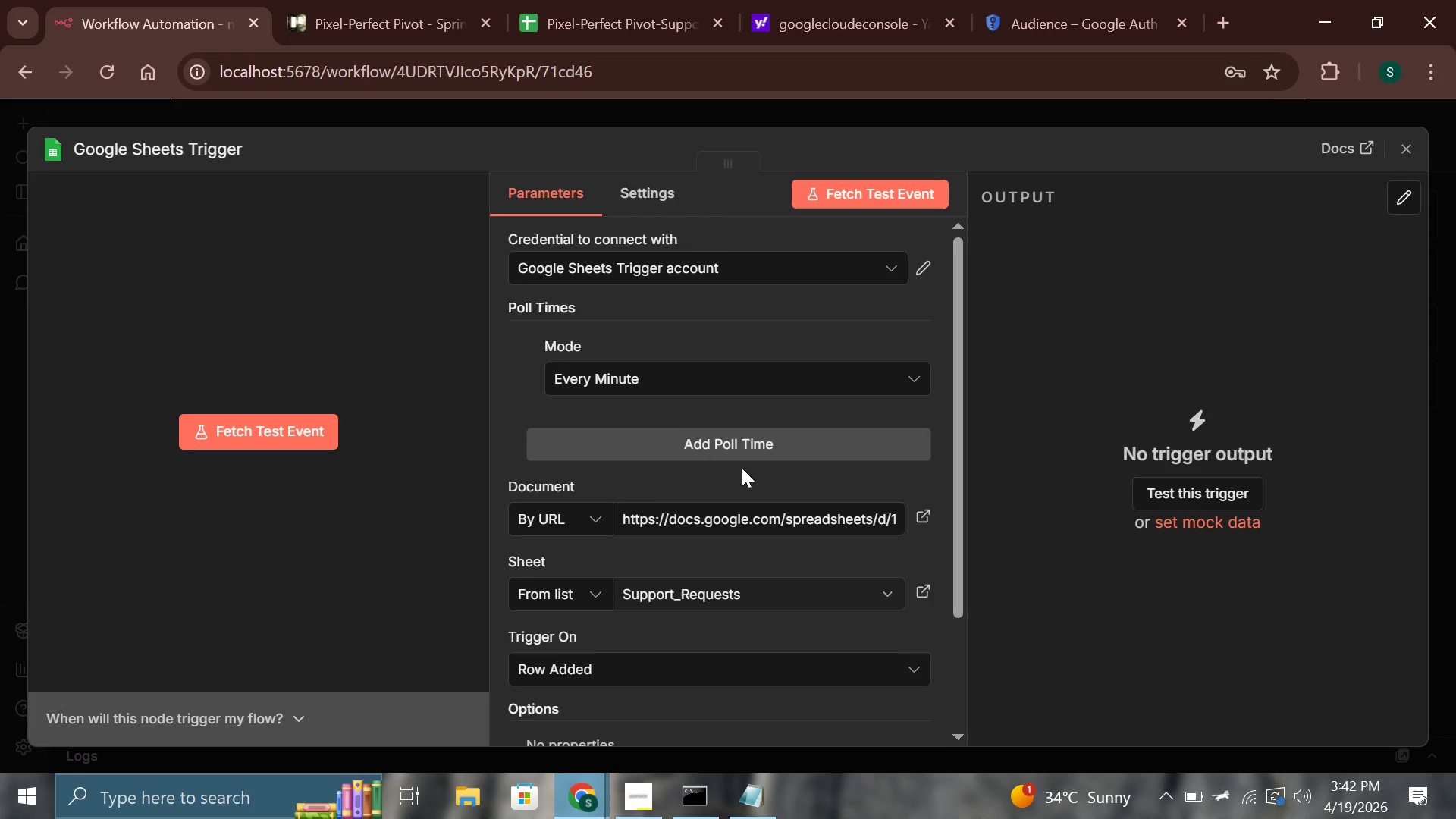 
scroll: coordinate [742, 468], scroll_direction: down, amount: 4.0
 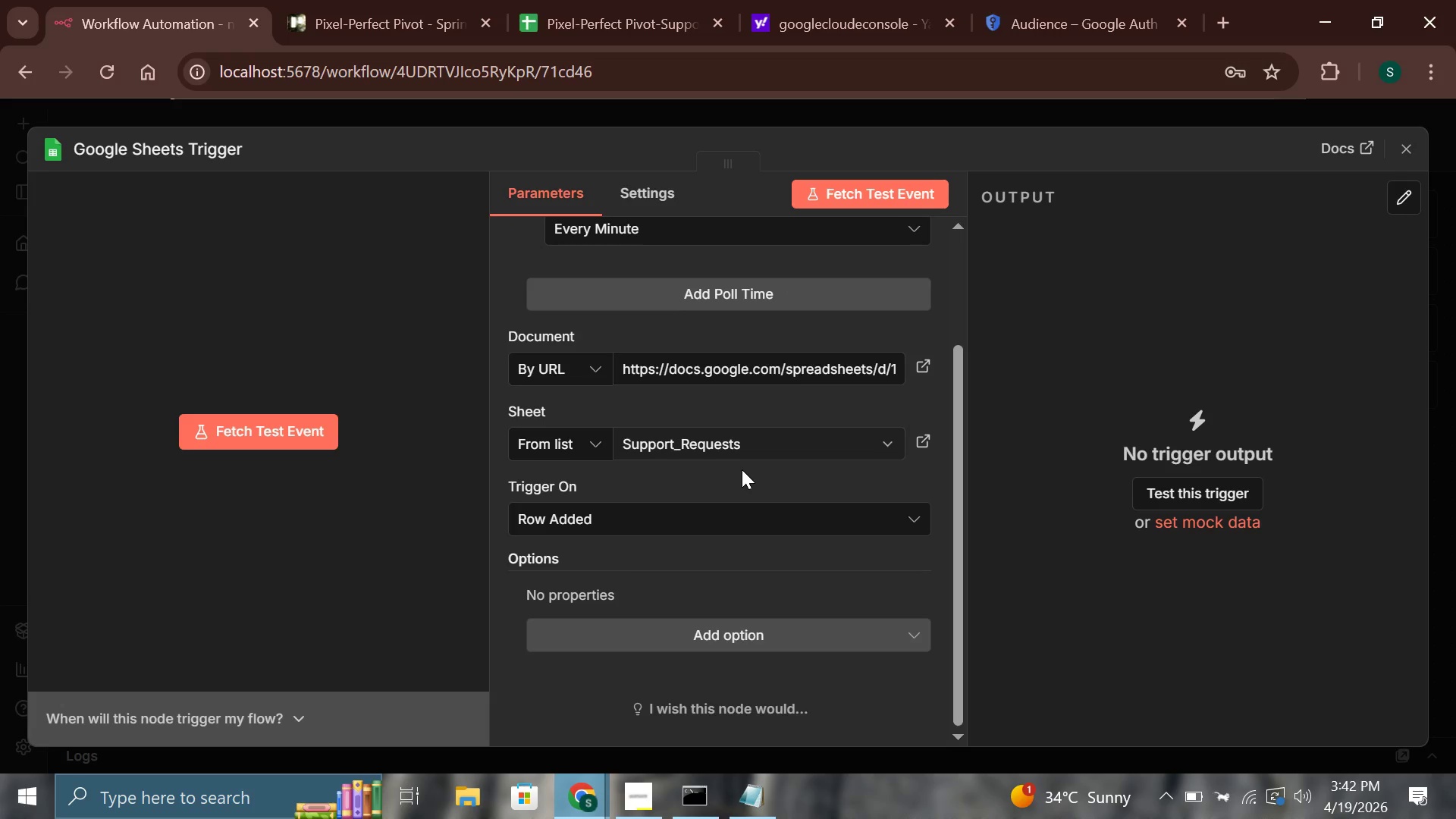 
left_click([629, 817])